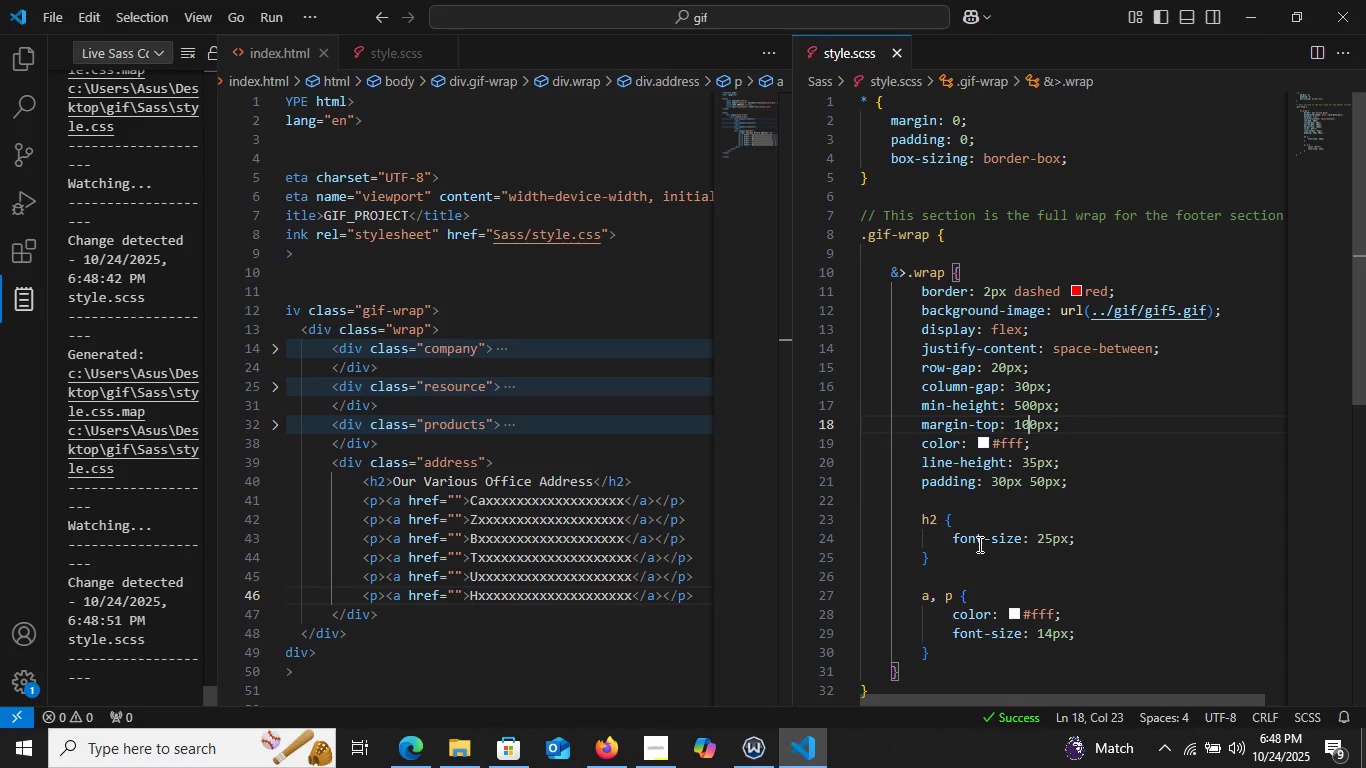 
key(Control+Z)
 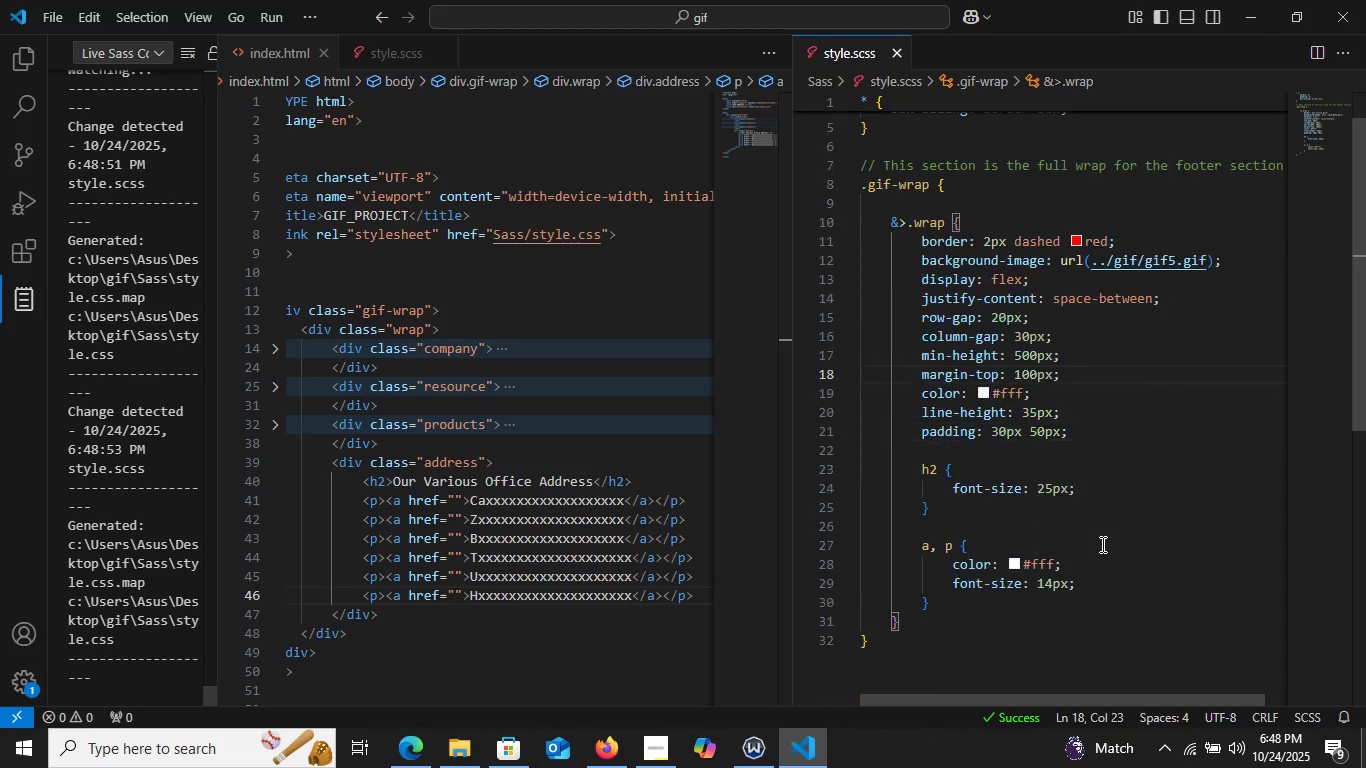 
scroll: coordinate [1101, 544], scroll_direction: down, amount: 1.0
 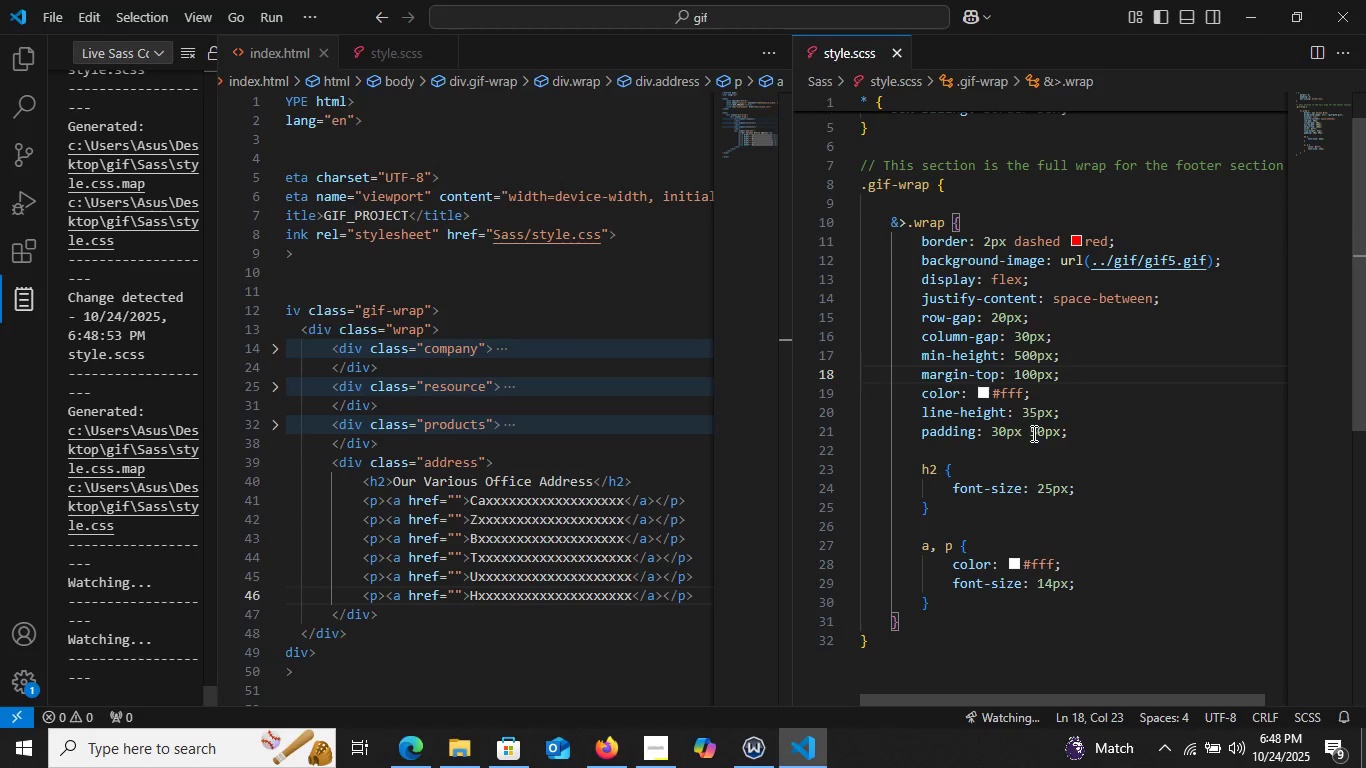 
left_click([1032, 433])
 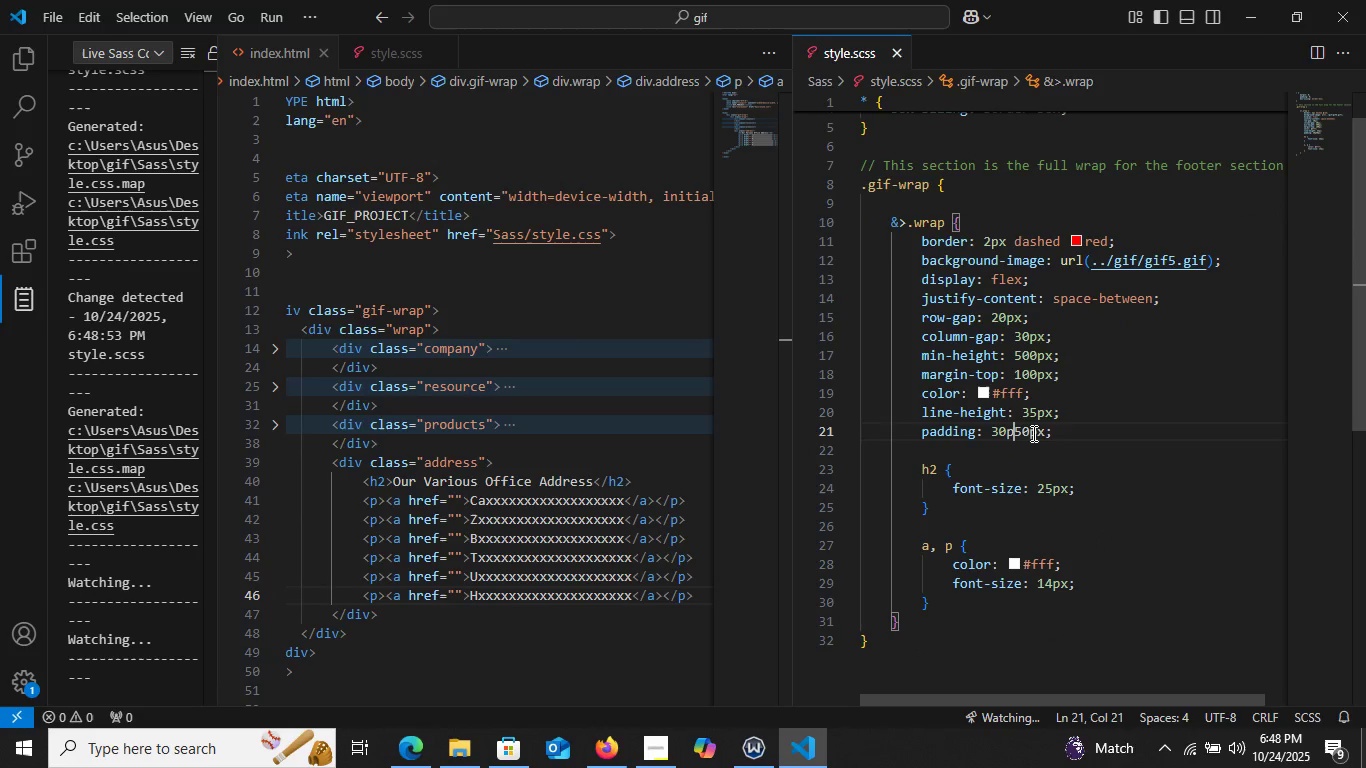 
key(Backspace)
 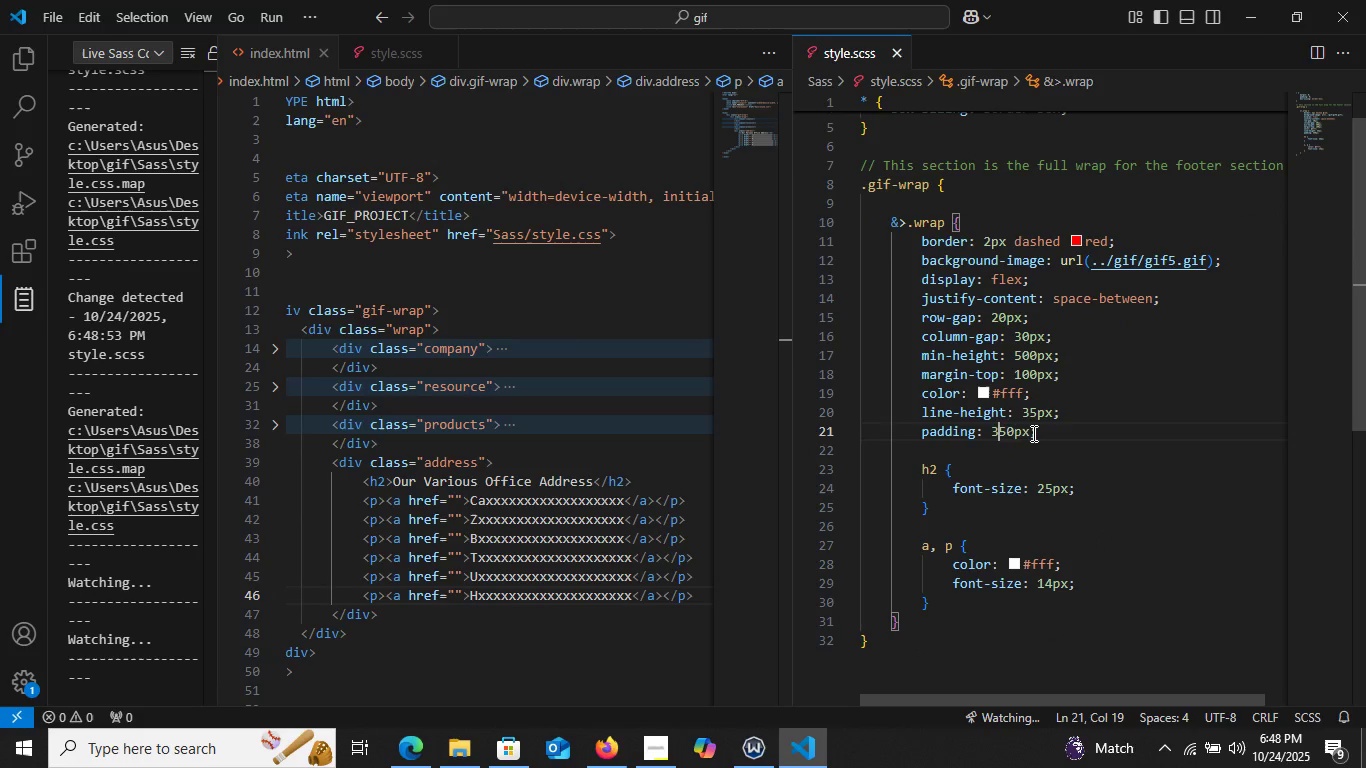 
key(Backspace)
 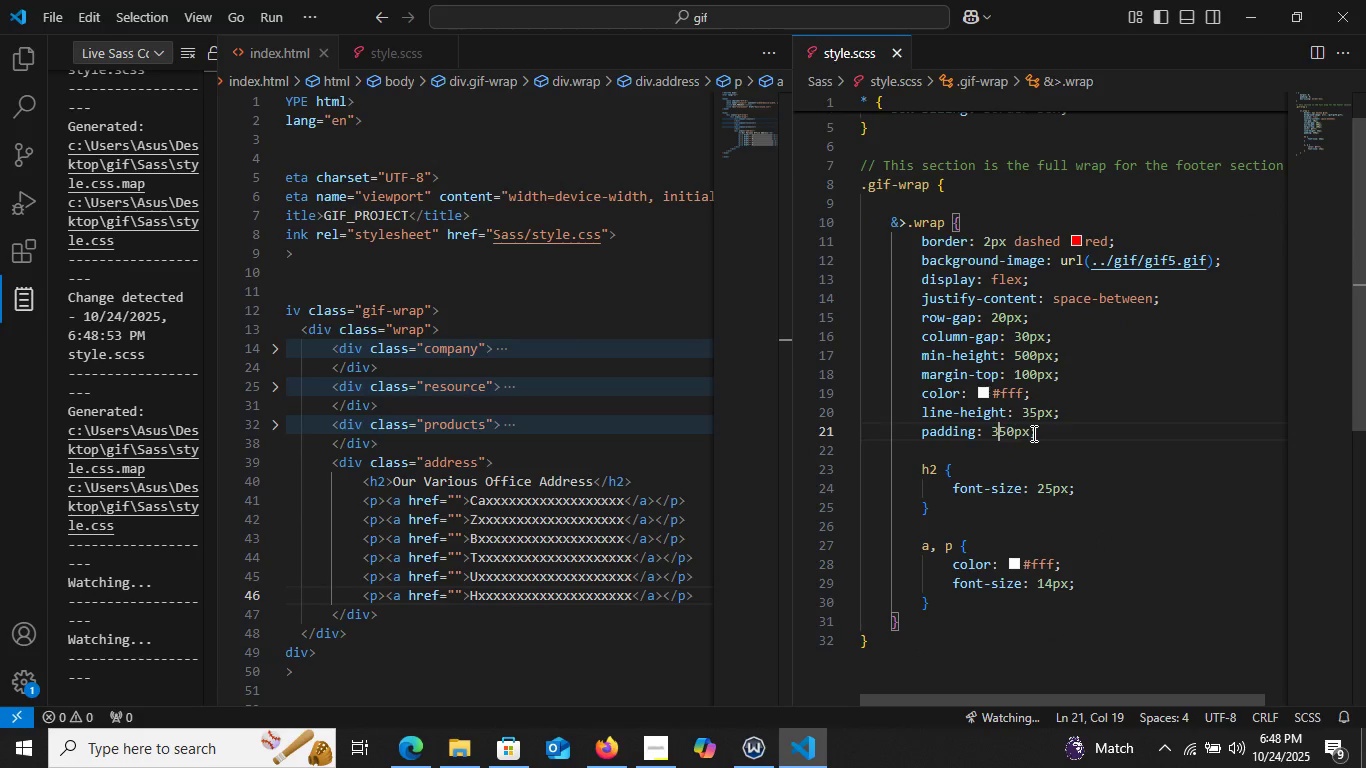 
key(Backspace)
 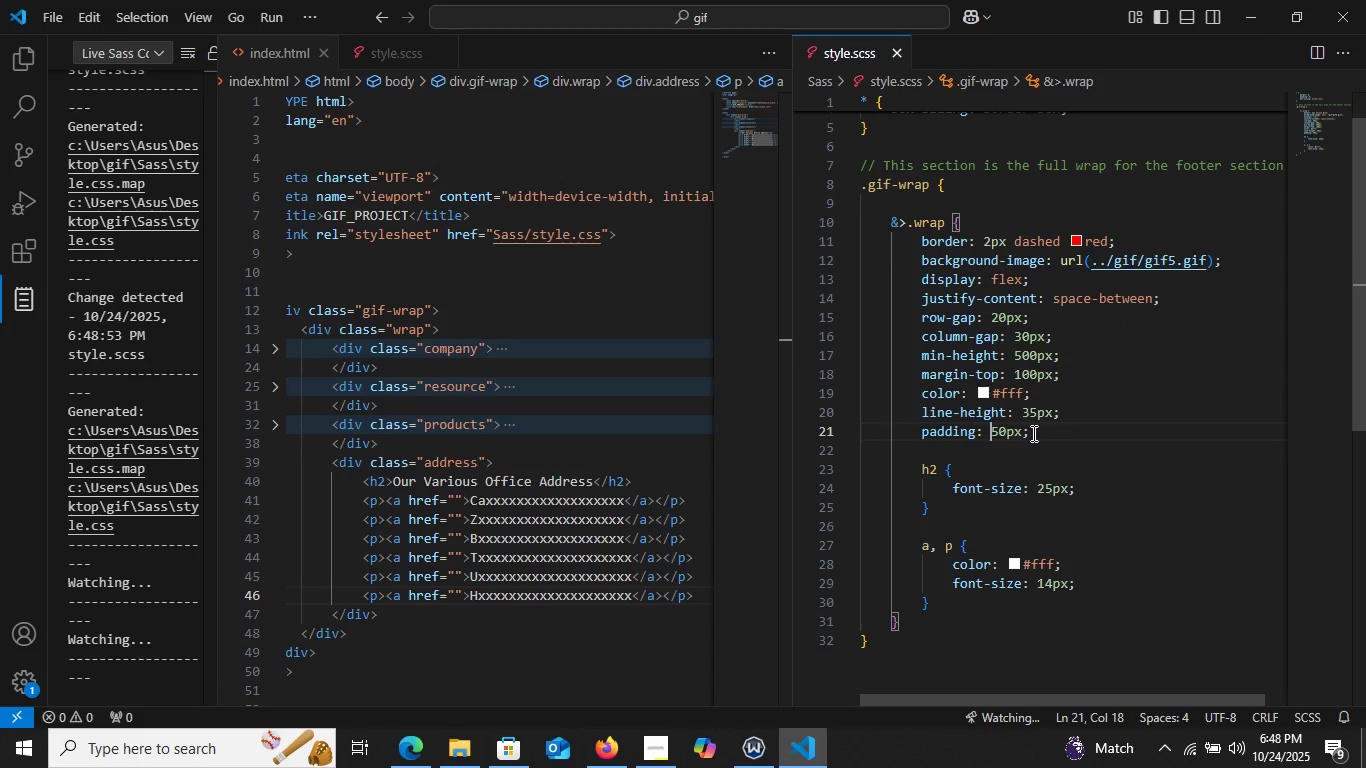 
key(Backspace)
 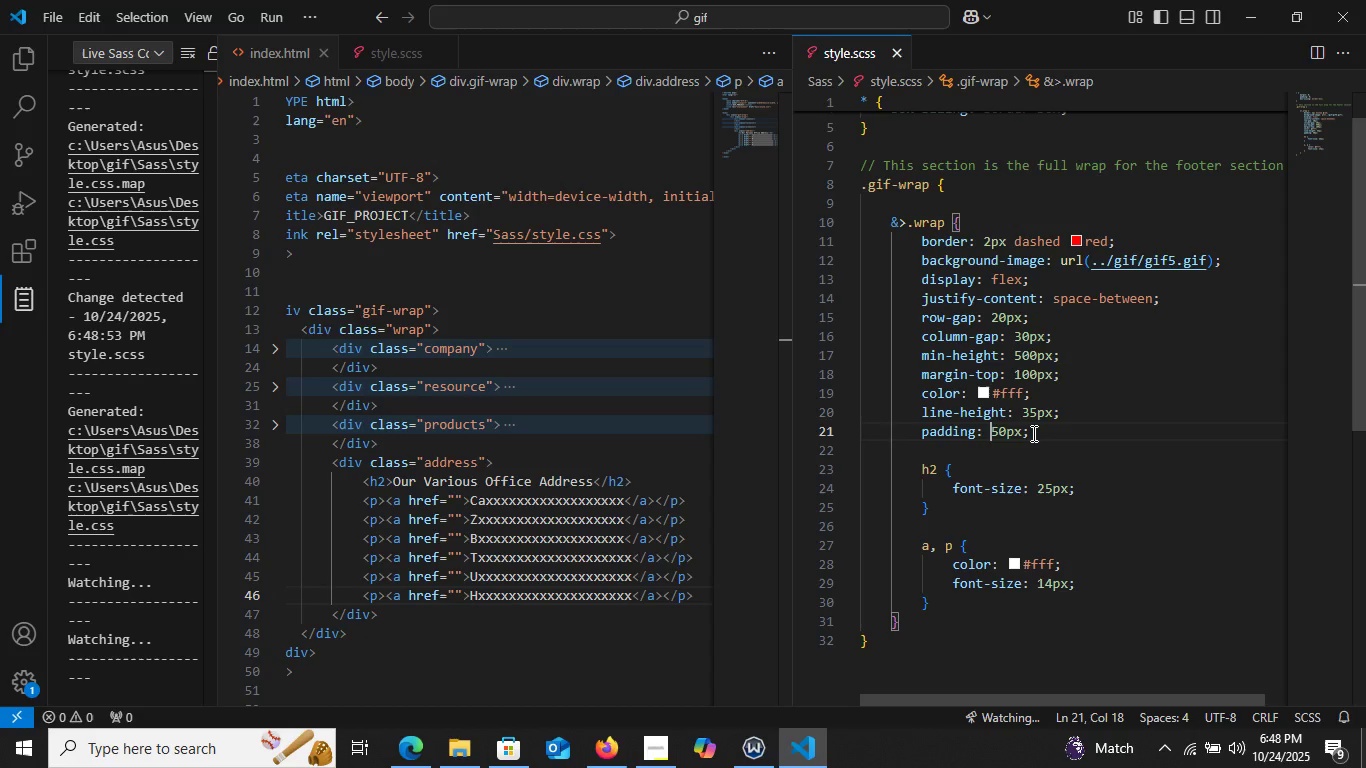 
key(Backspace)
 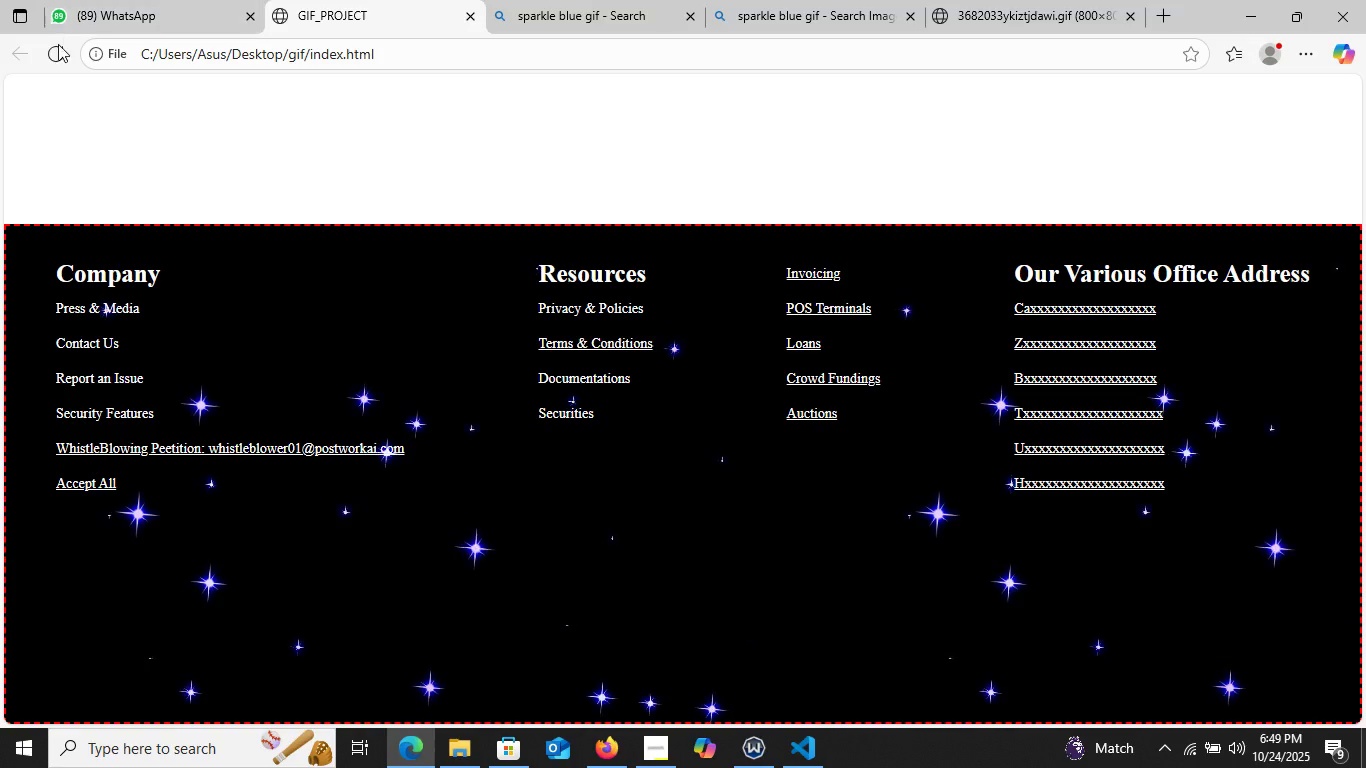 
left_click([56, 47])
 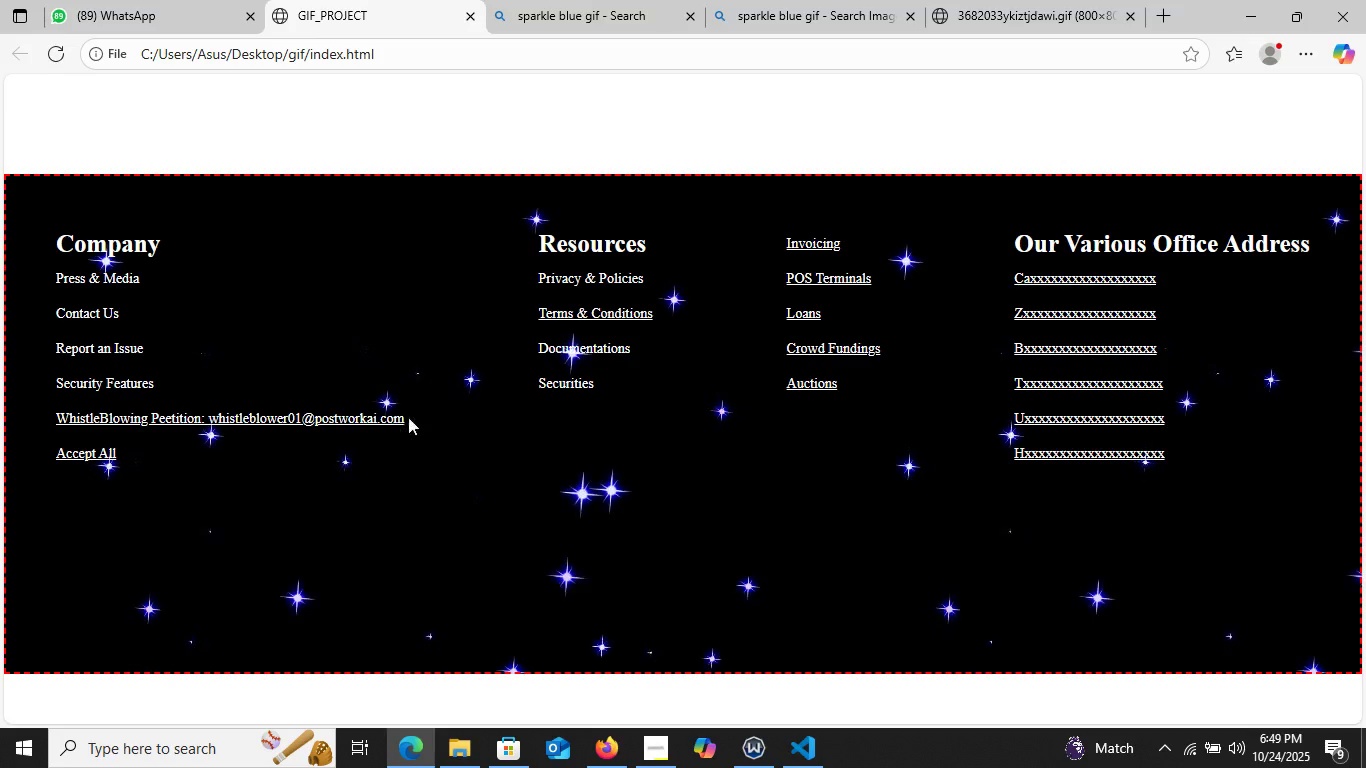 
scroll: coordinate [416, 408], scroll_direction: down, amount: 4.0
 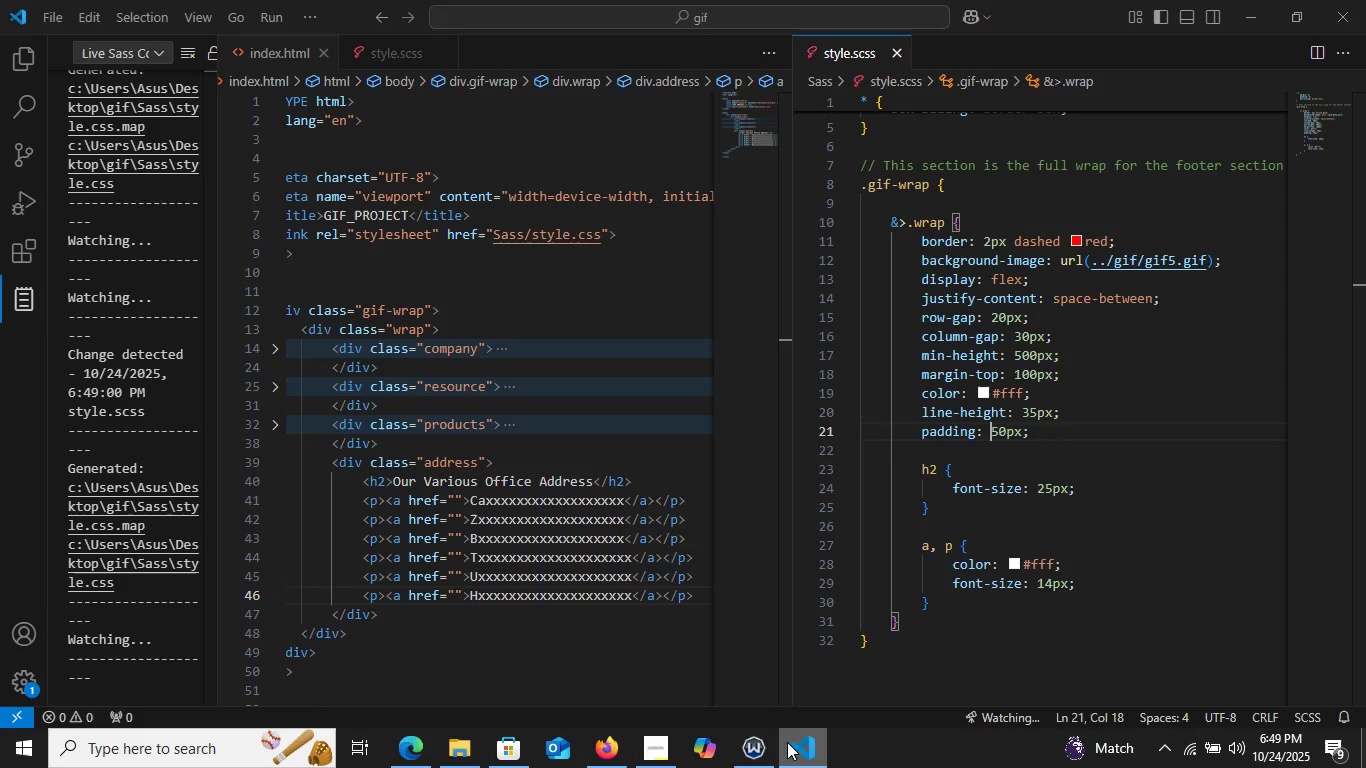 
double_click([787, 748])
 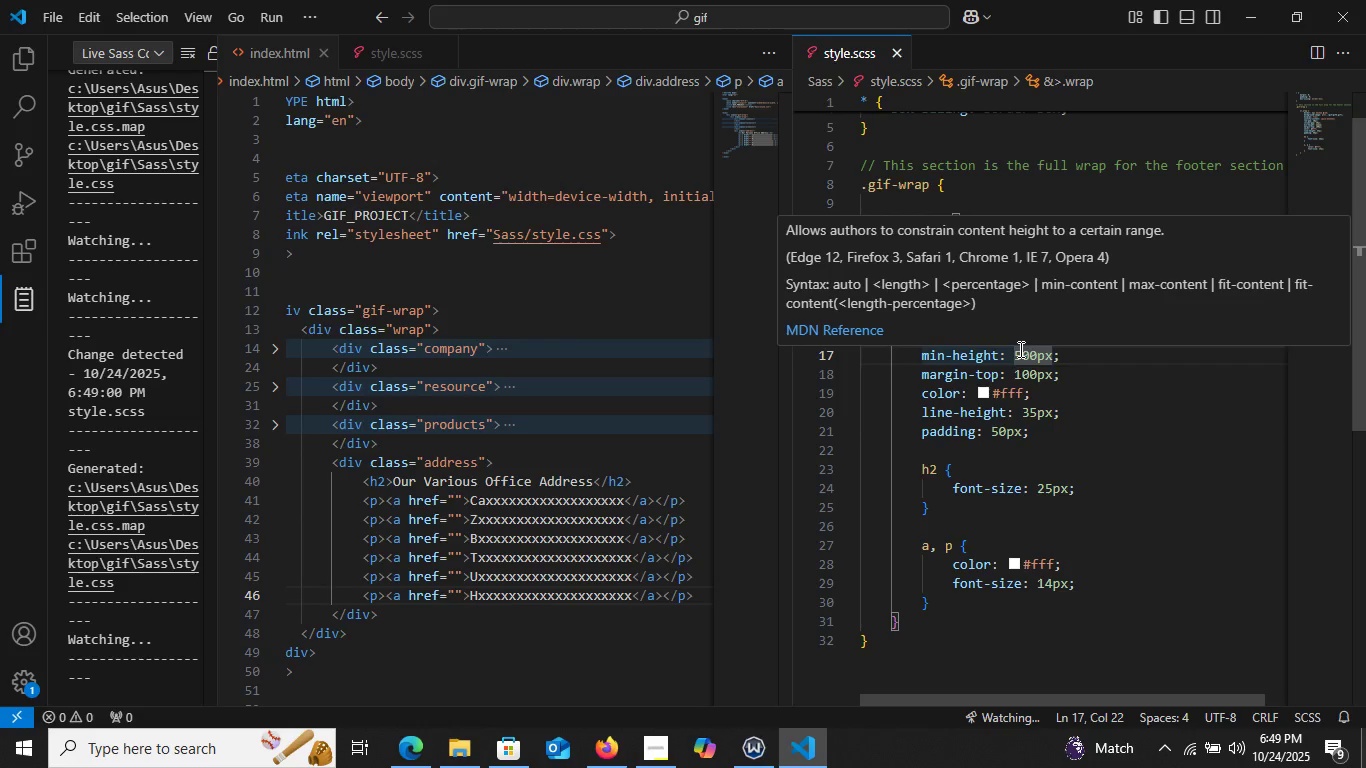 
key(Backspace)
 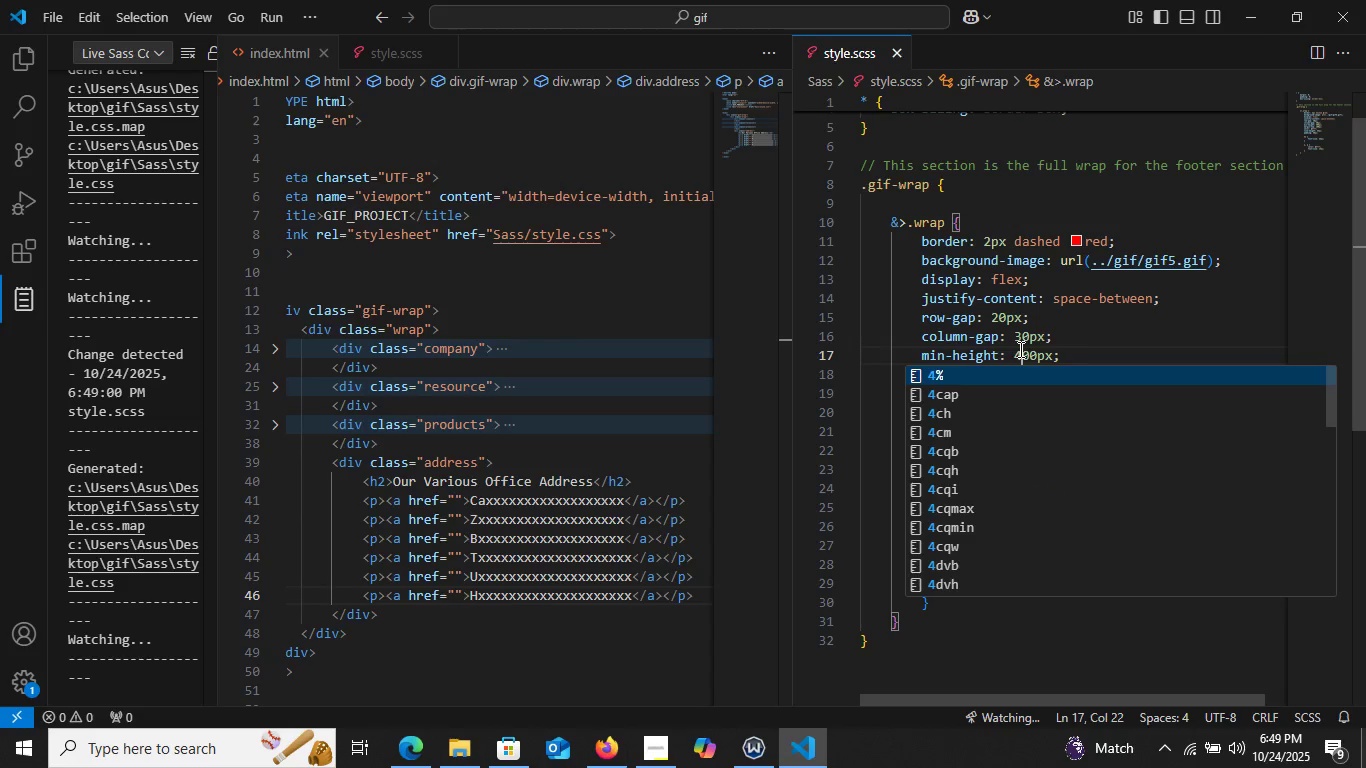 
key(4)
 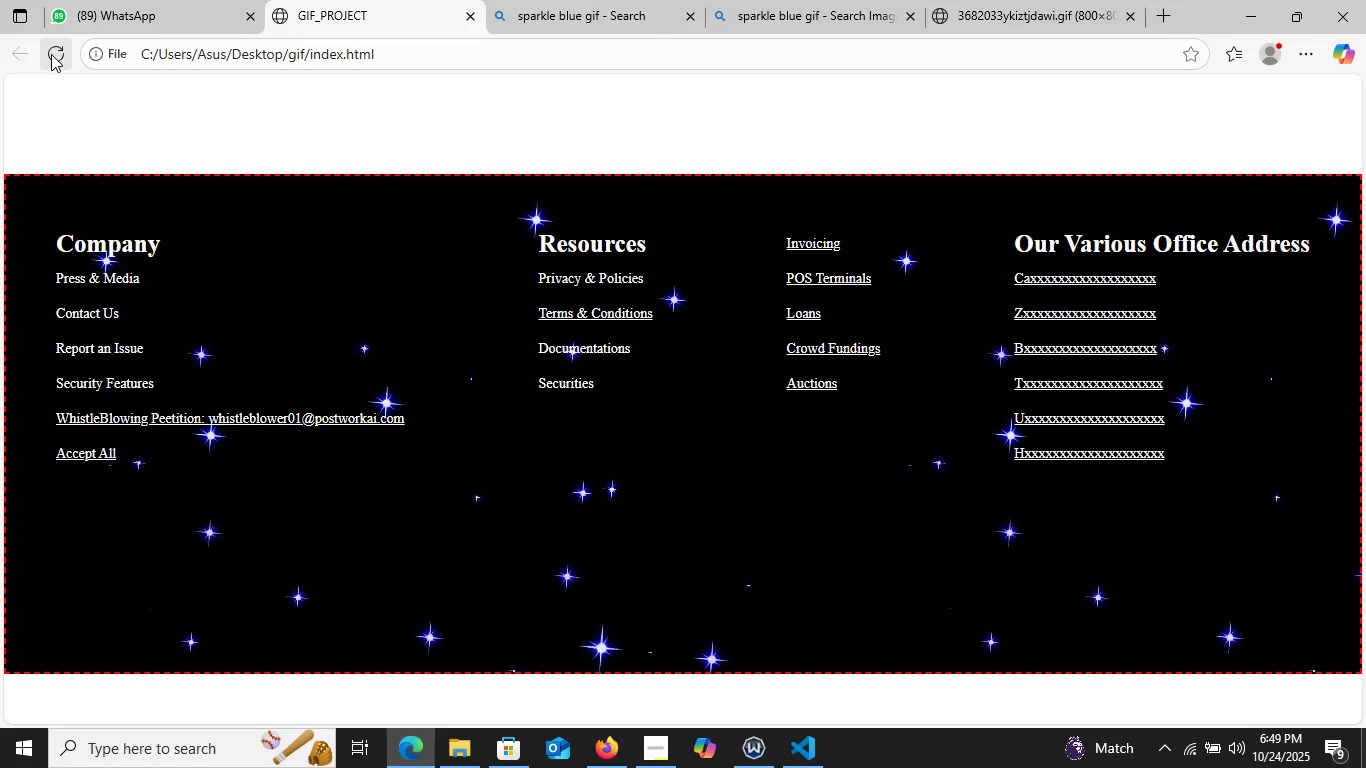 
left_click([51, 54])
 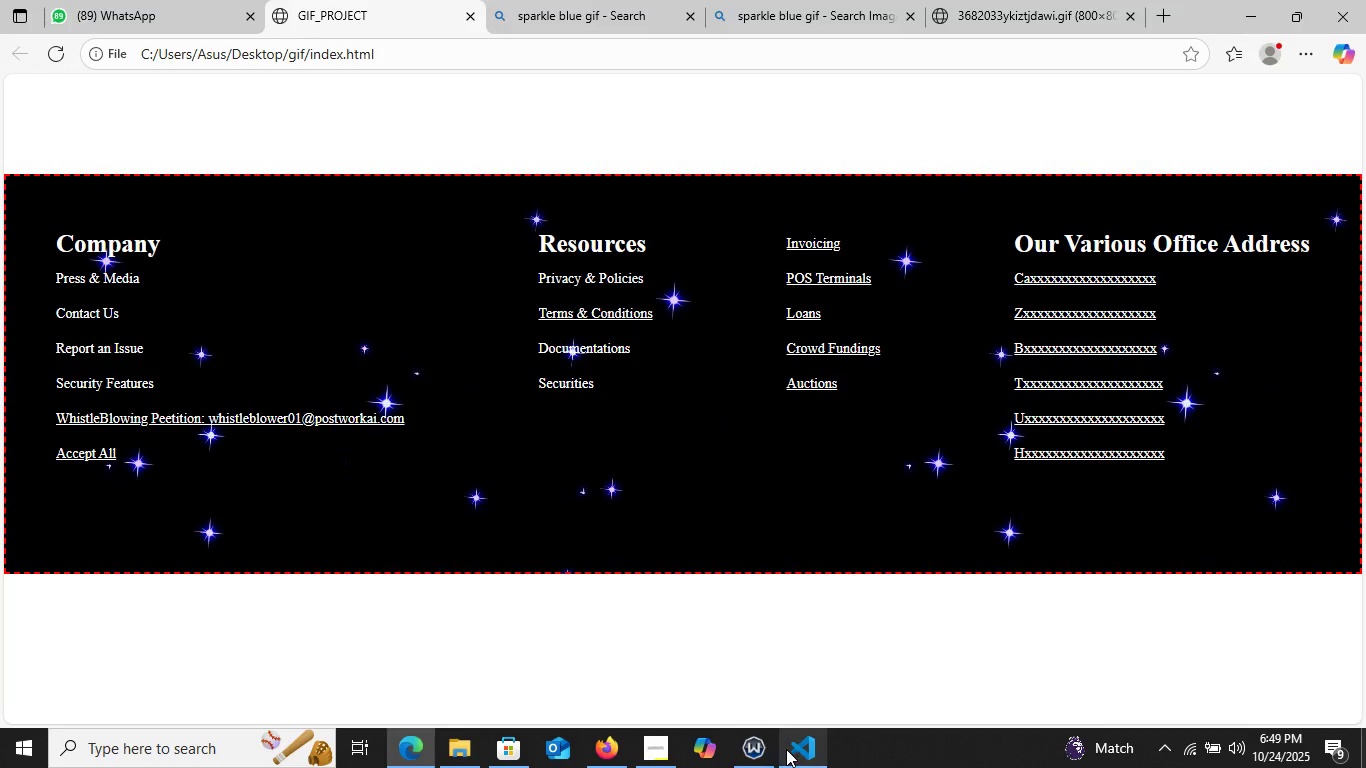 
left_click([786, 749])
 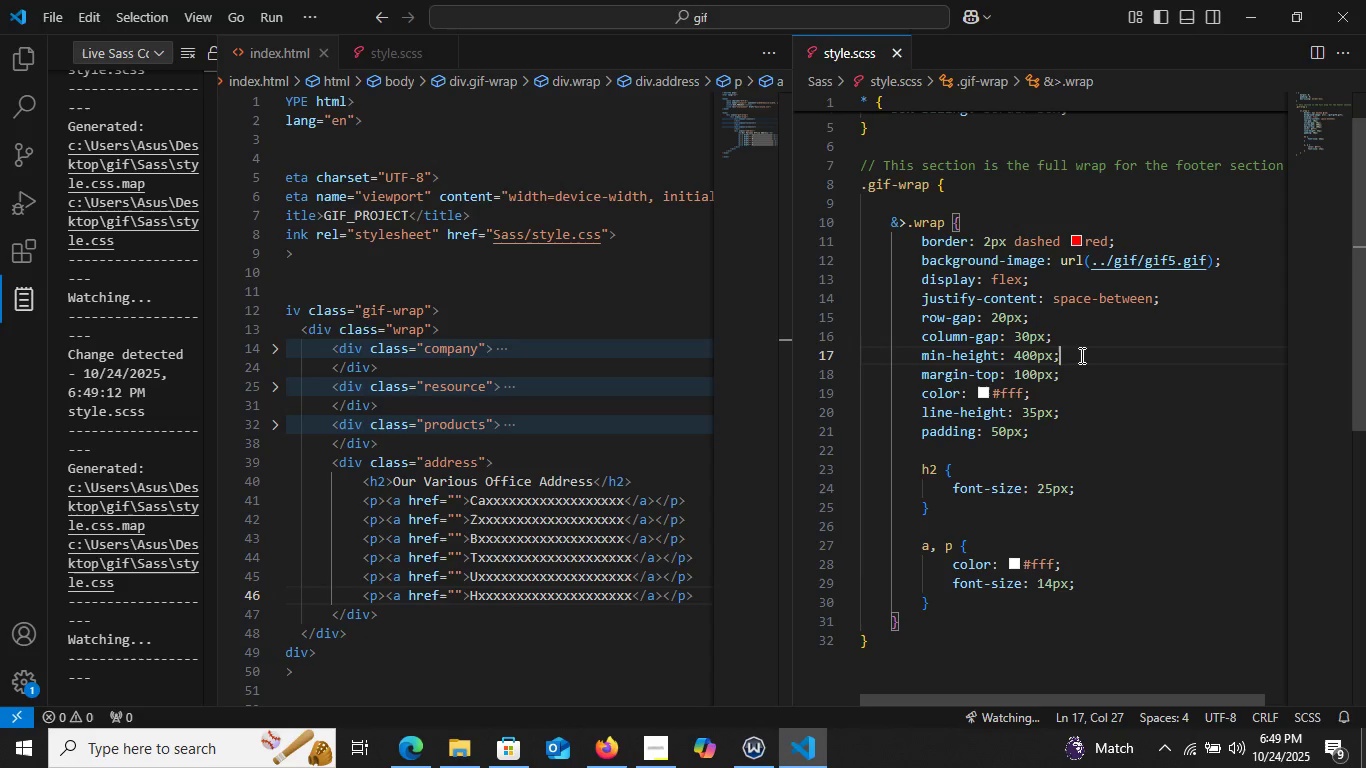 
left_click([1080, 354])
 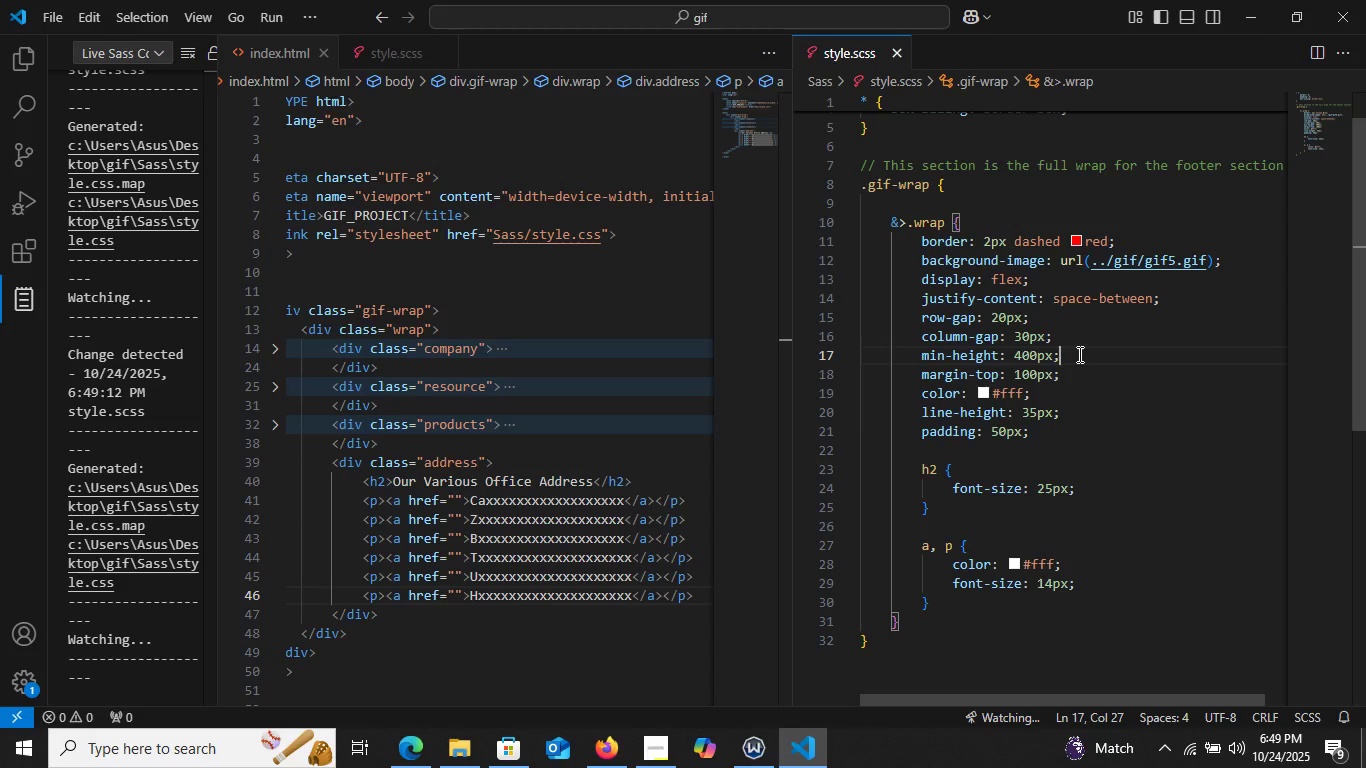 
key(Control+X)
 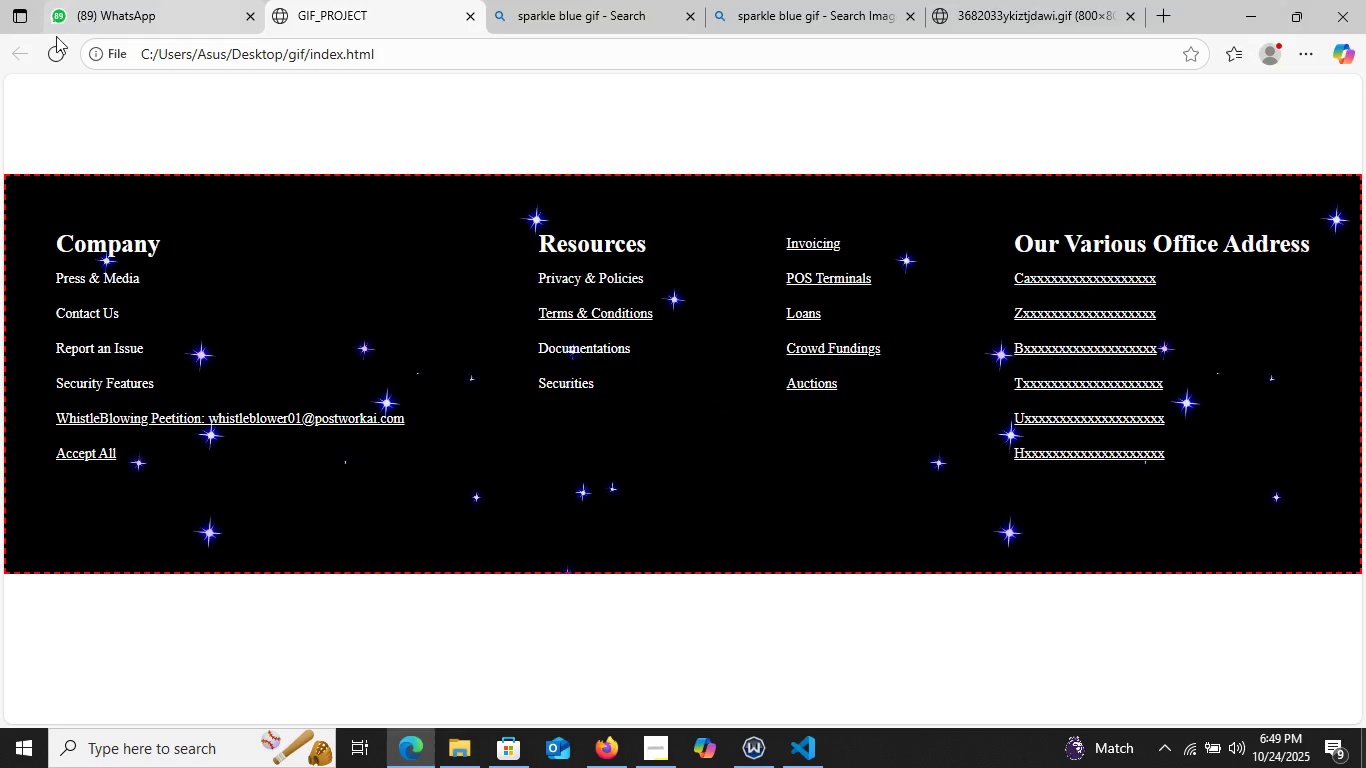 
left_click([58, 47])
 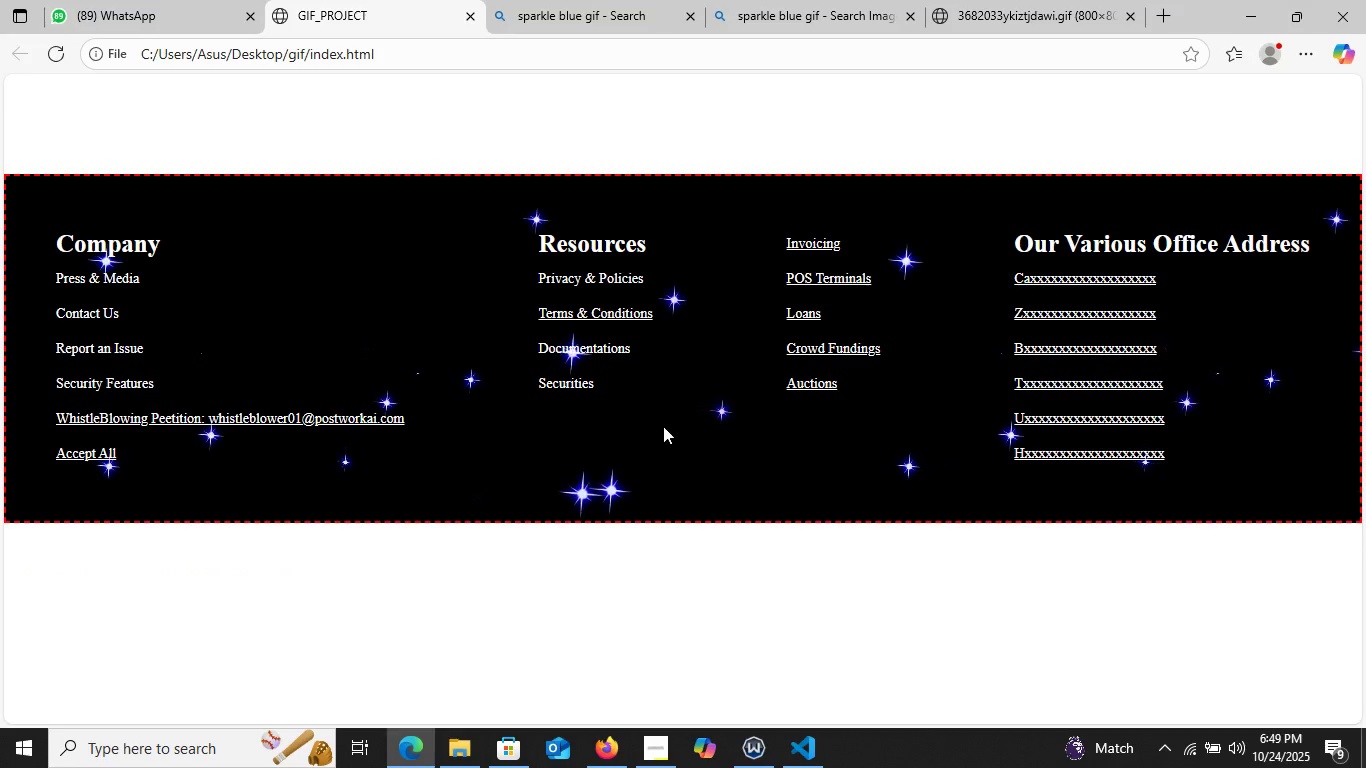 
scroll: coordinate [659, 423], scroll_direction: up, amount: 7.0
 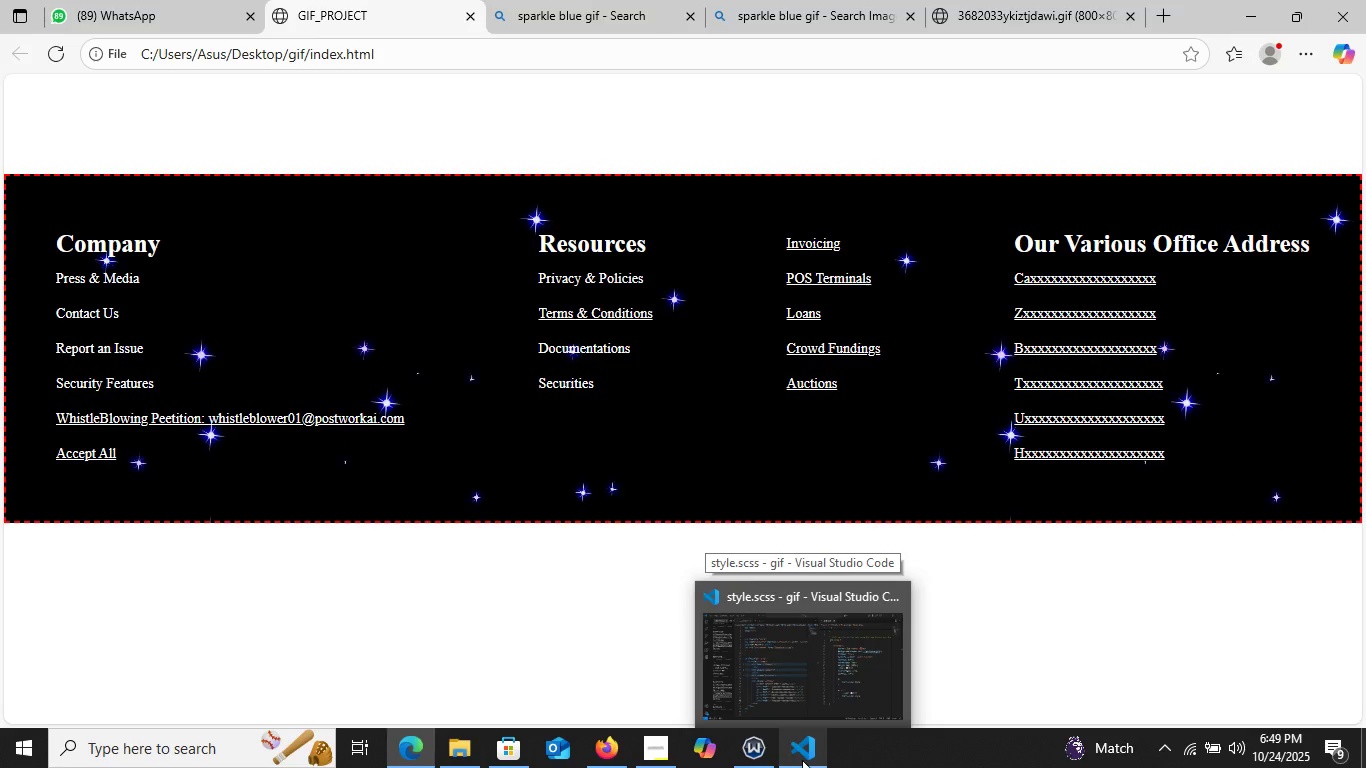 
wait(8.0)
 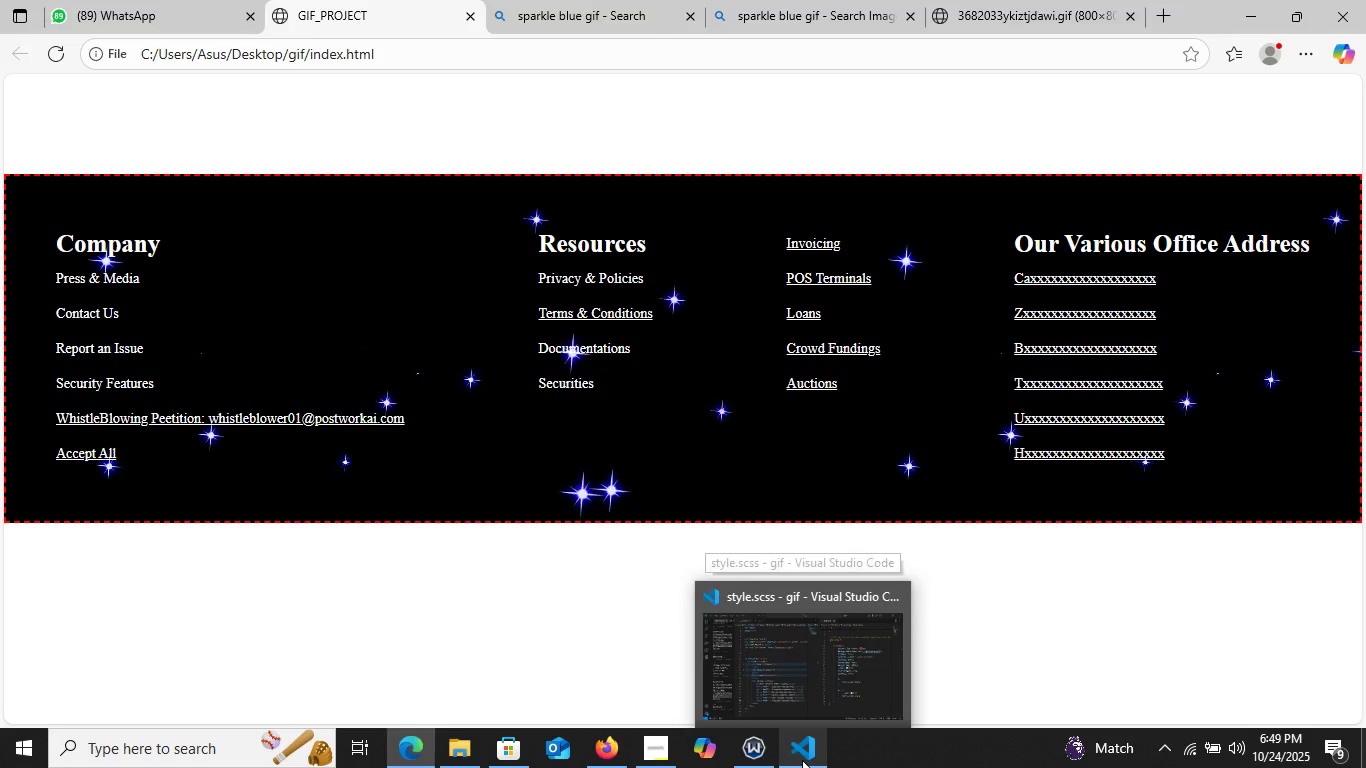 
left_click([802, 760])
 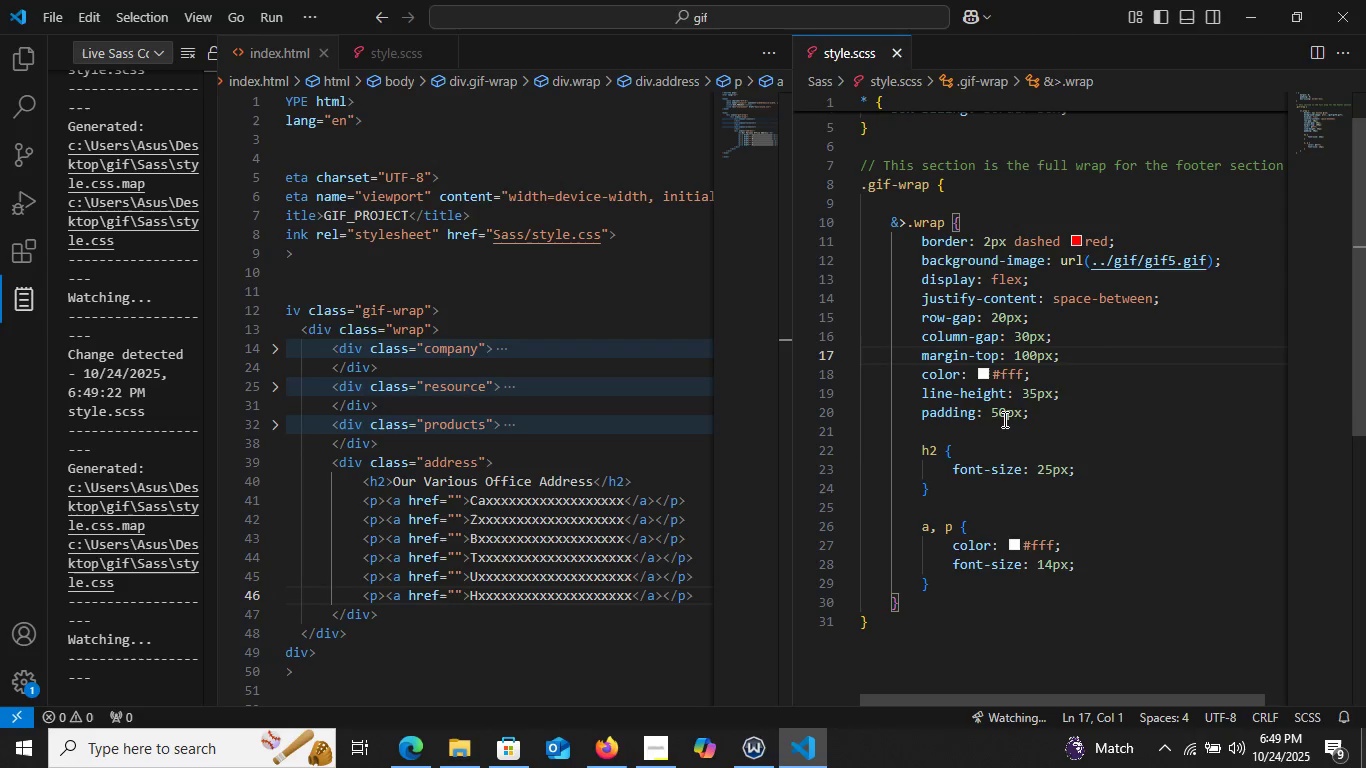 
left_click([1002, 414])
 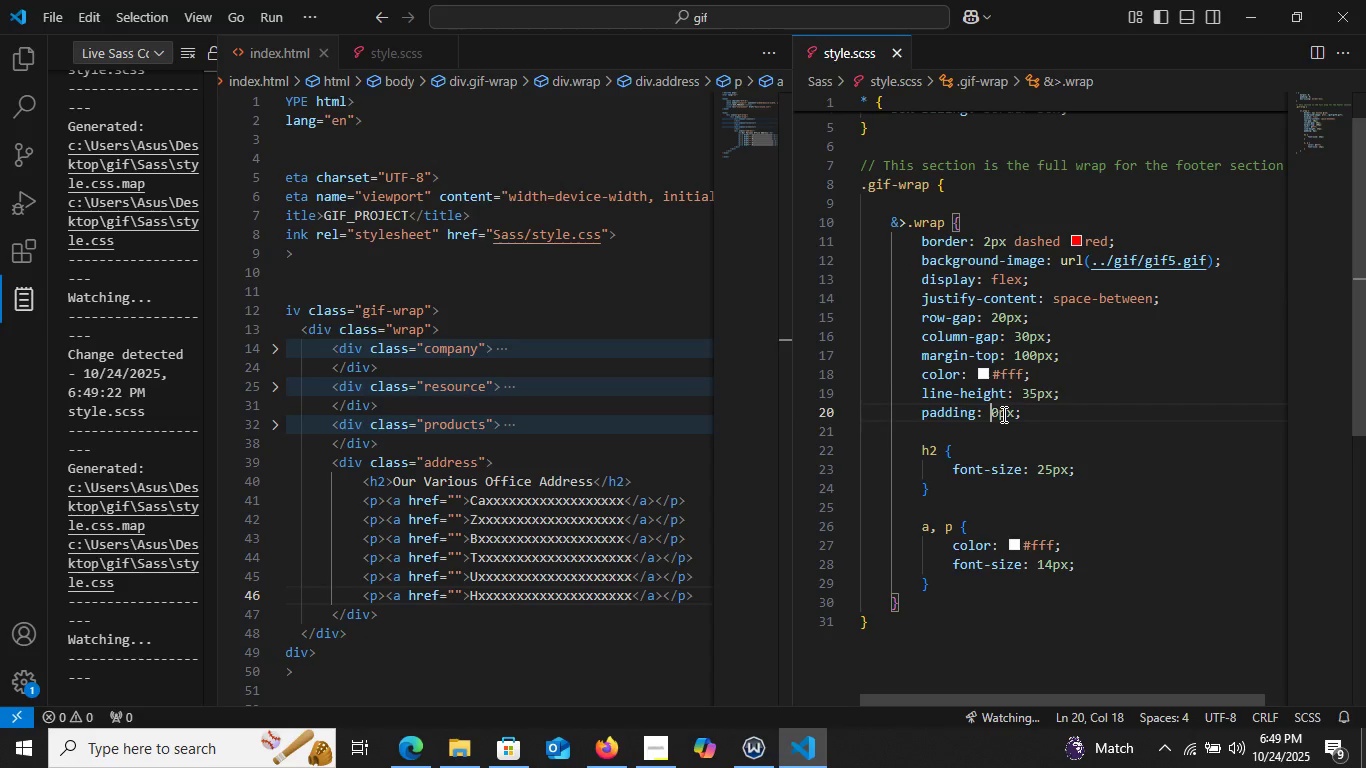 
key(Backspace)
 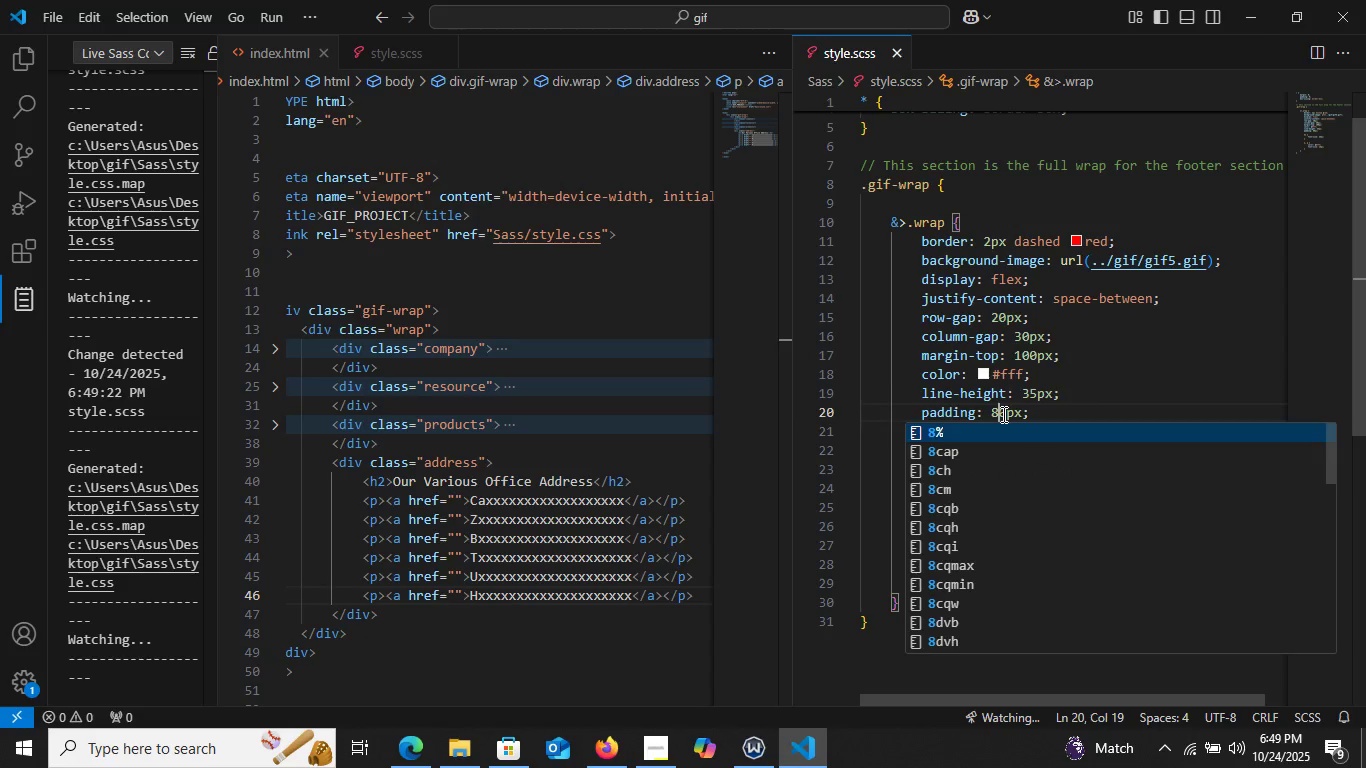 
key(8)
 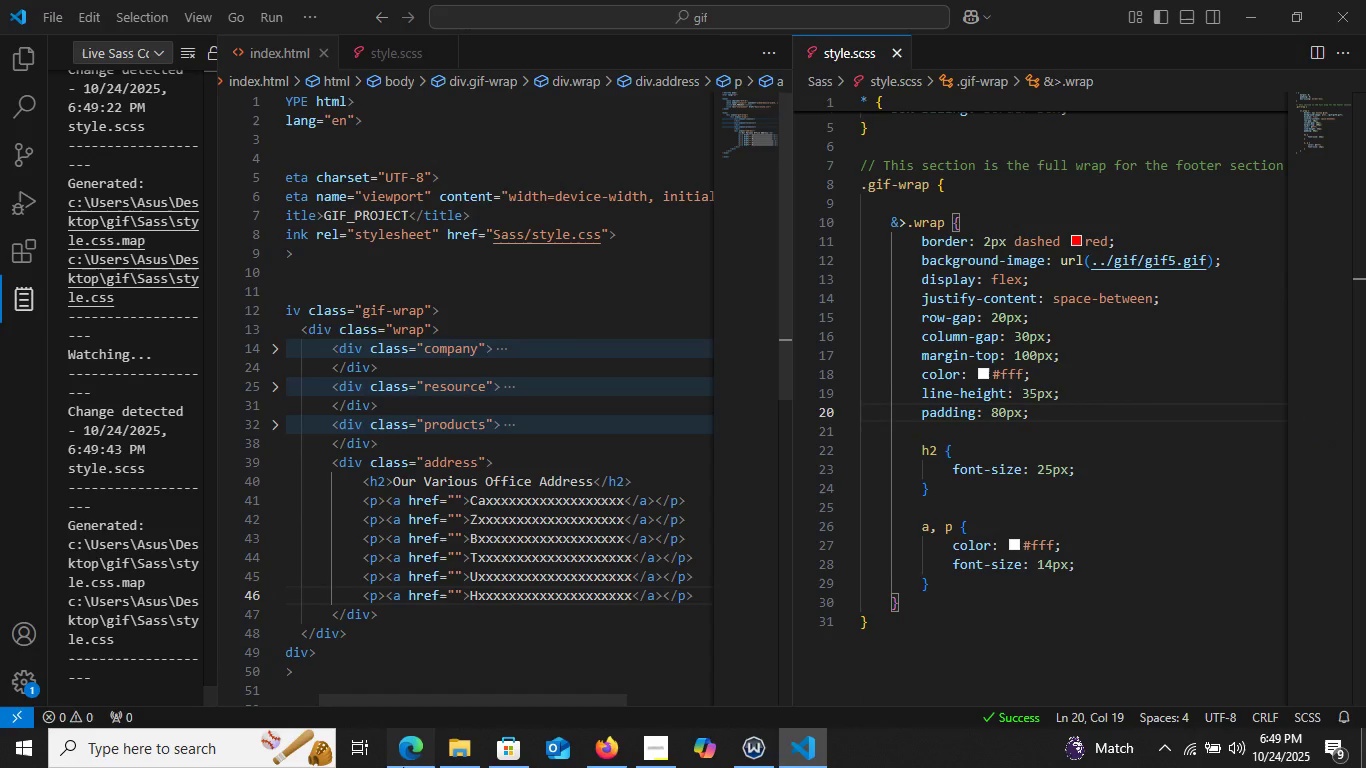 
left_click([403, 767])
 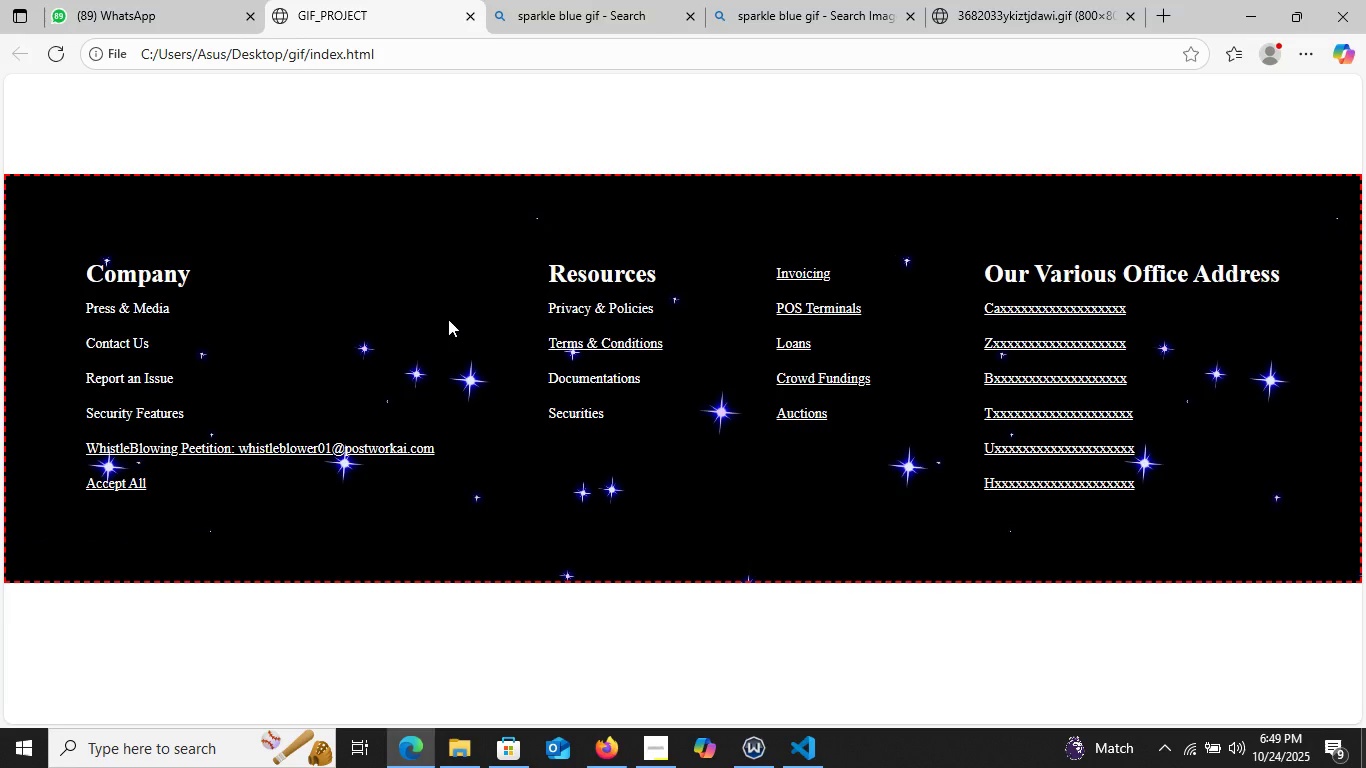 
scroll: coordinate [448, 319], scroll_direction: up, amount: 3.0